 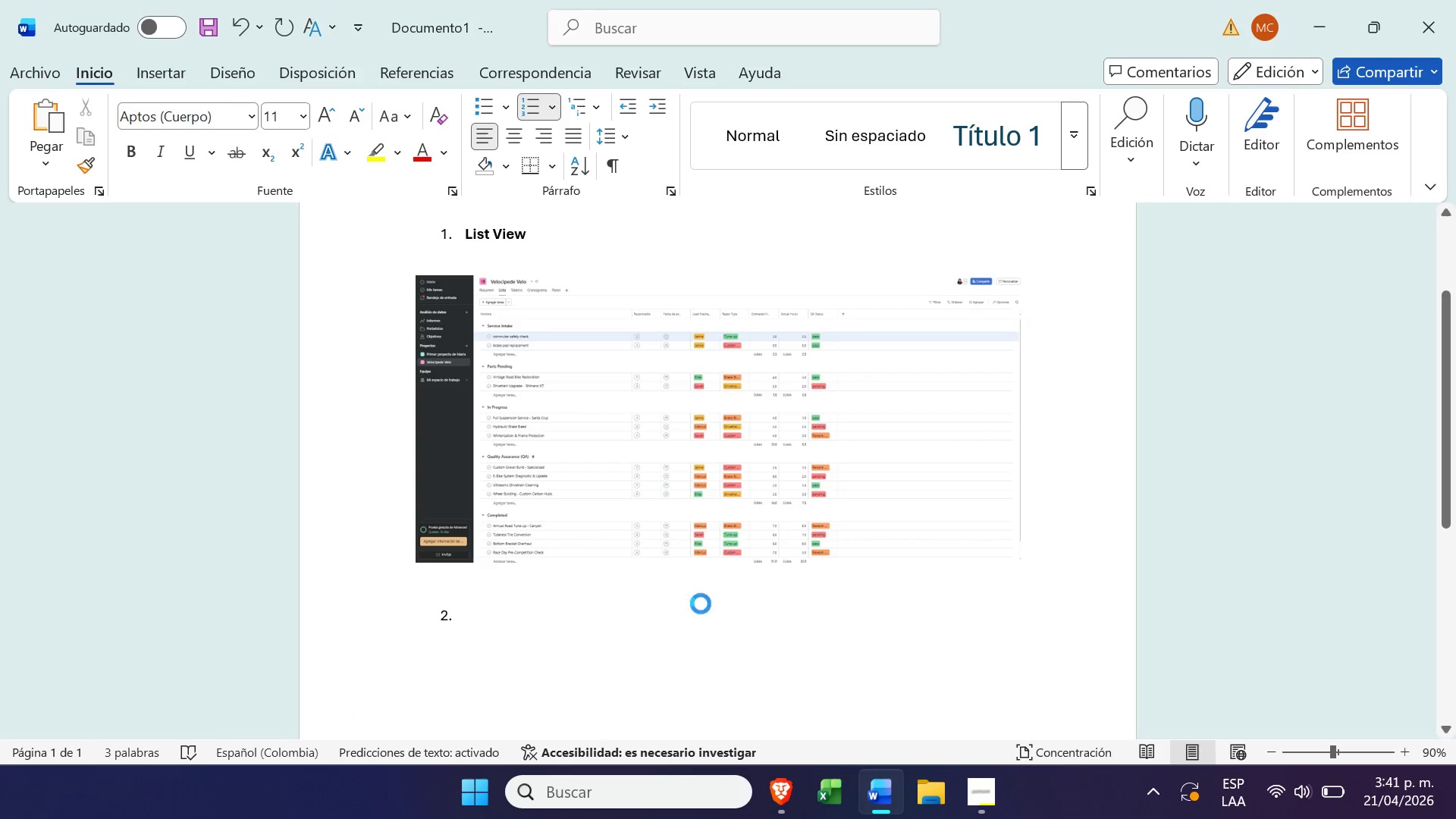 
key(Control+V)
 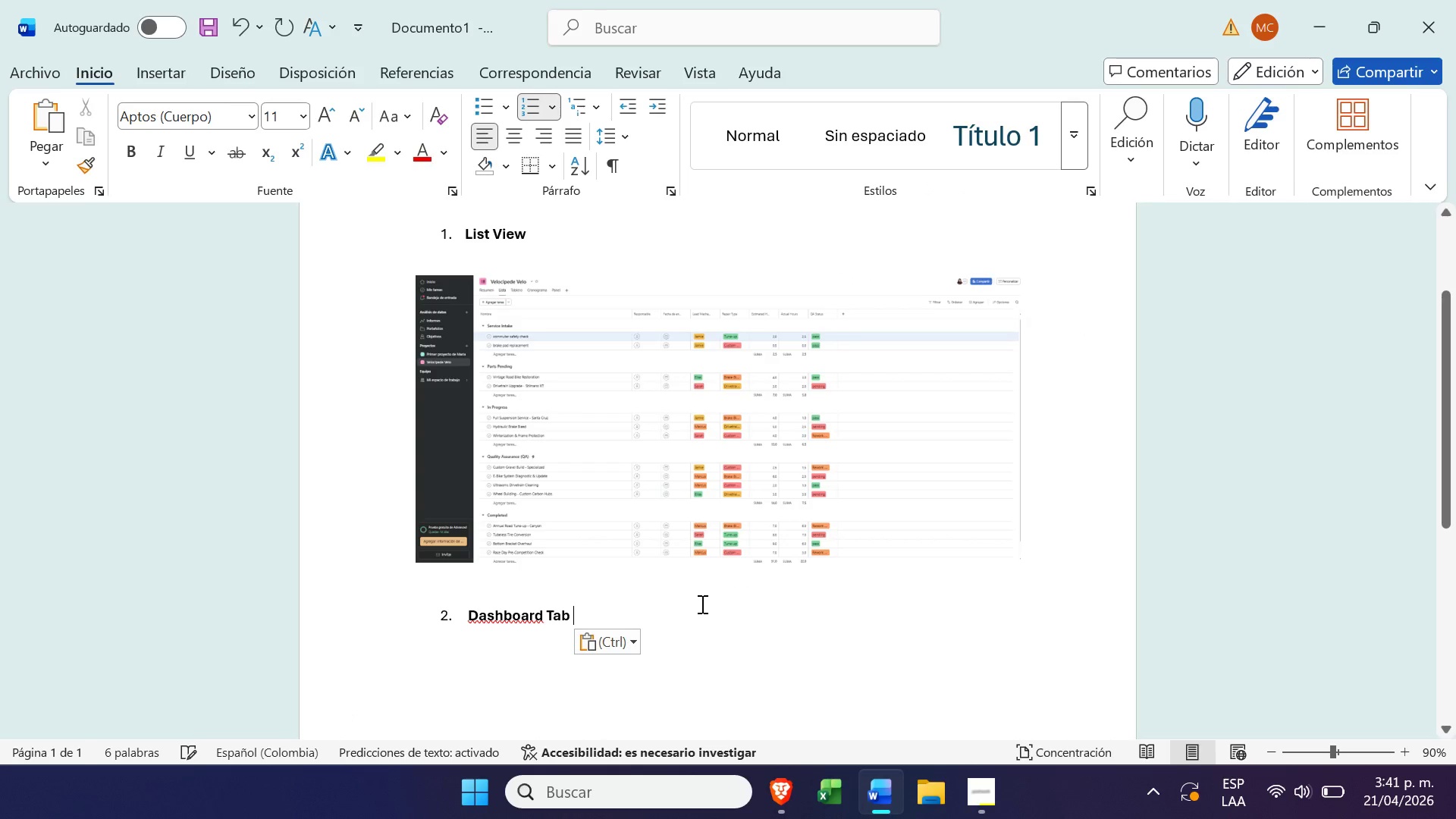 
left_click([701, 604])
 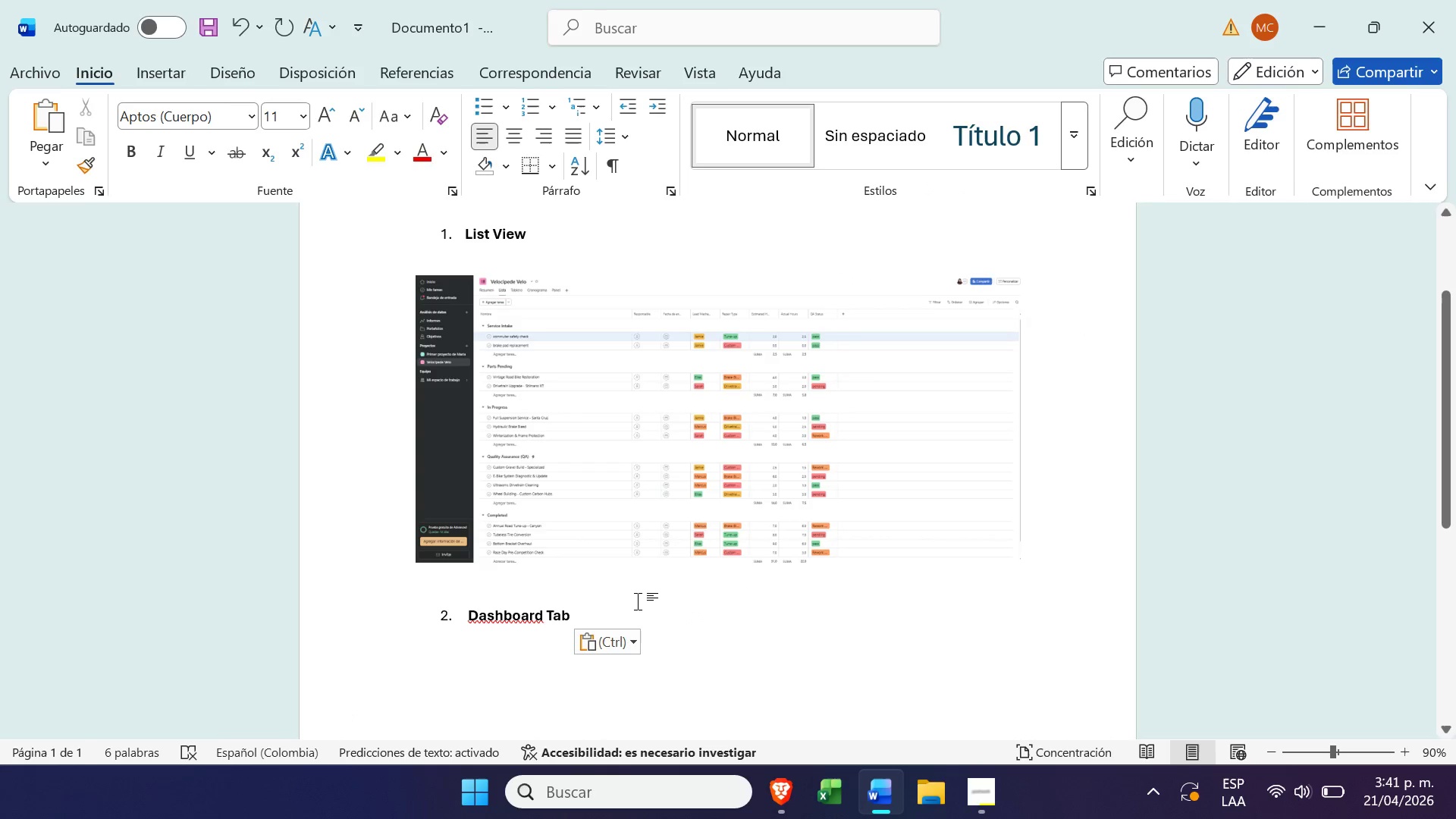 
left_click([640, 606])
 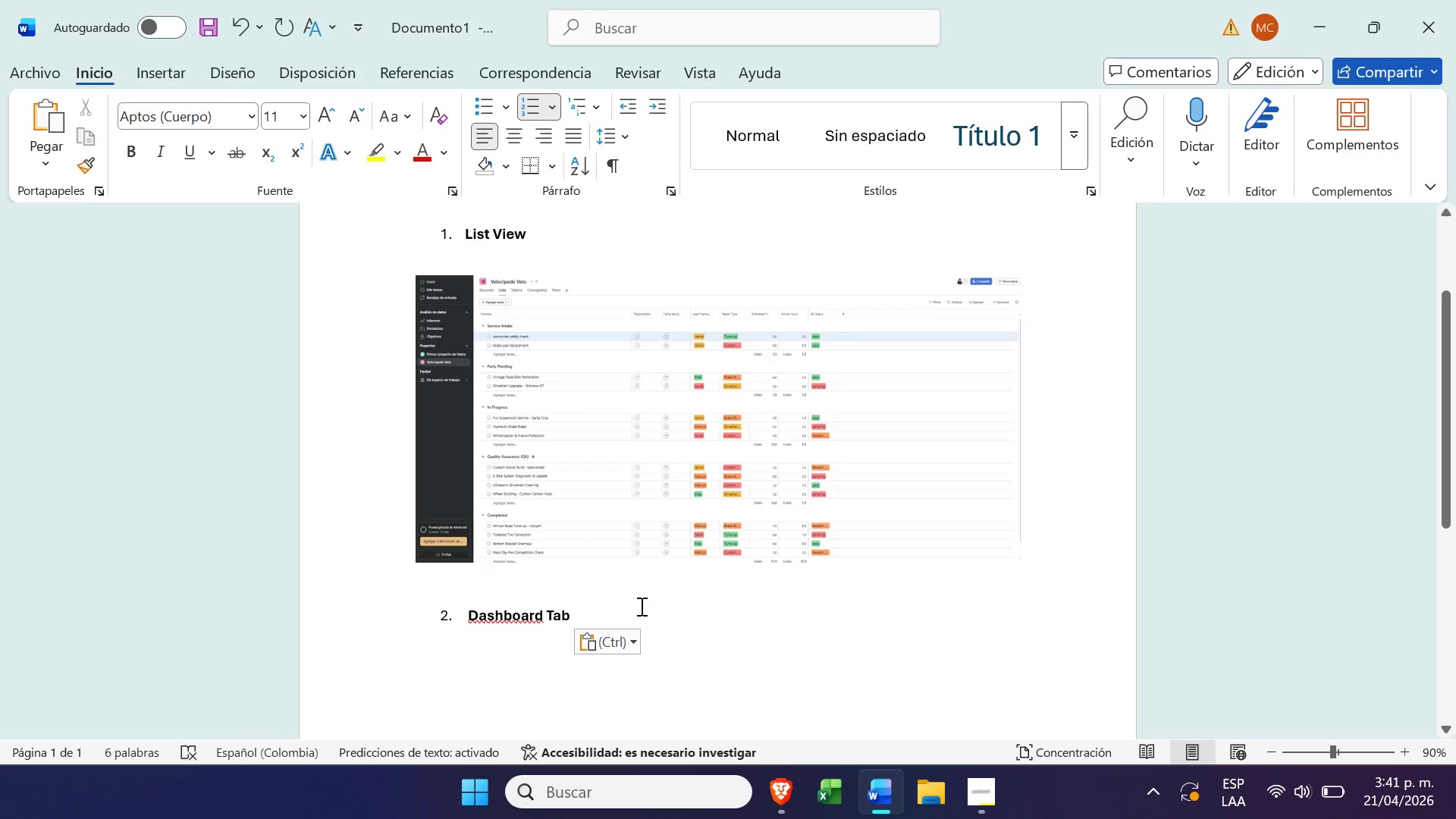 
key(Enter)
 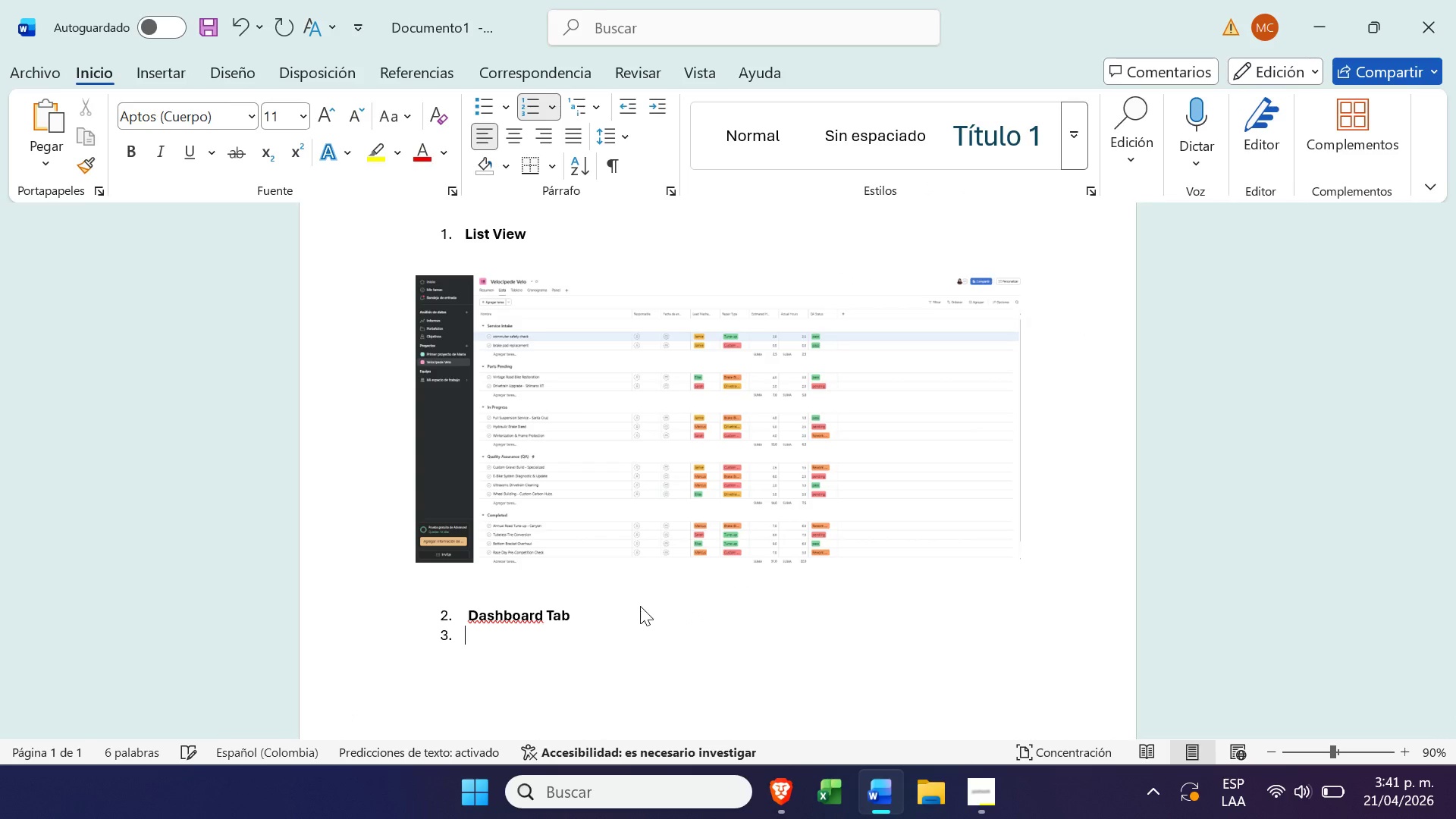 
key(Enter)
 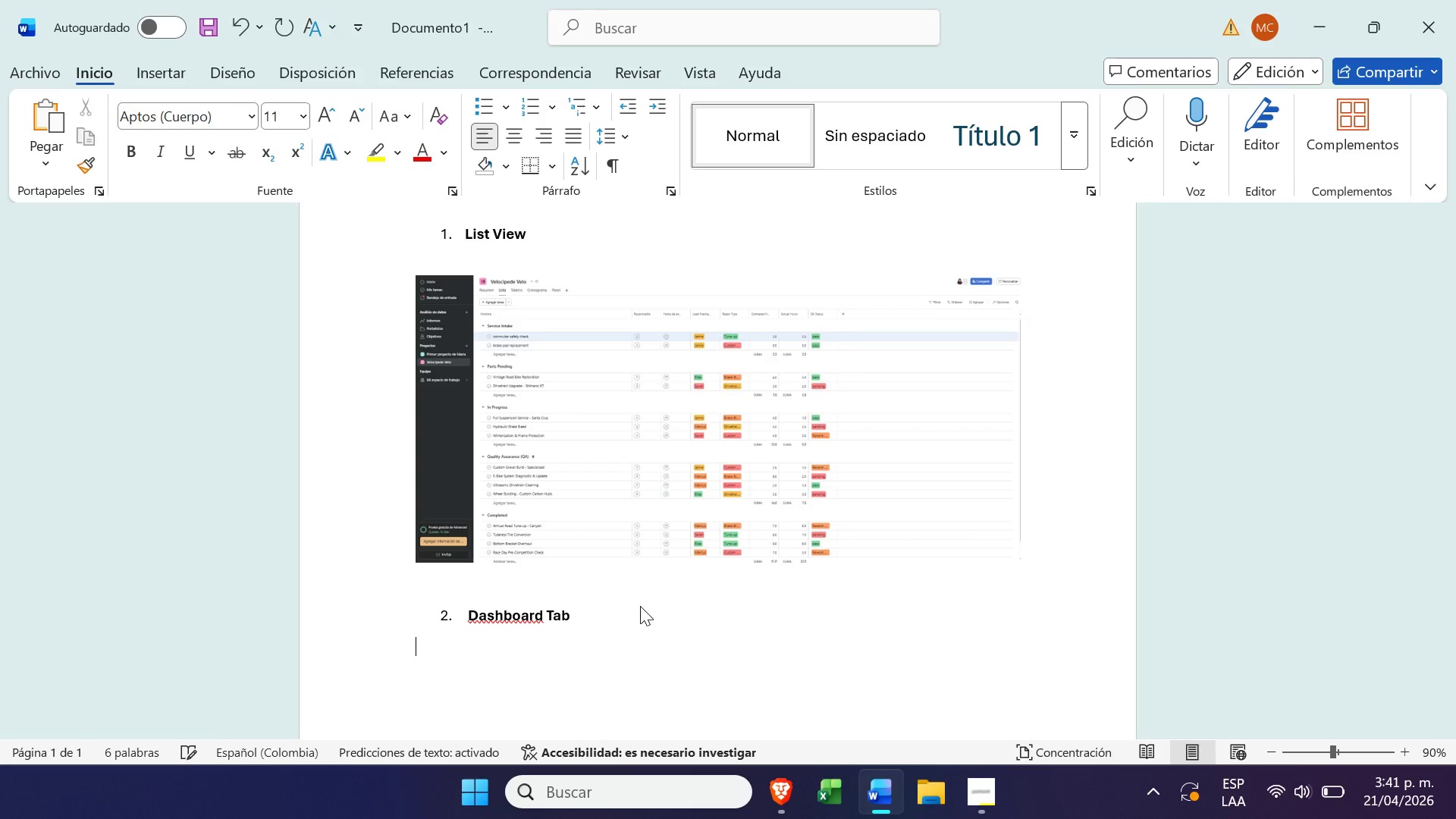 
key(Enter)
 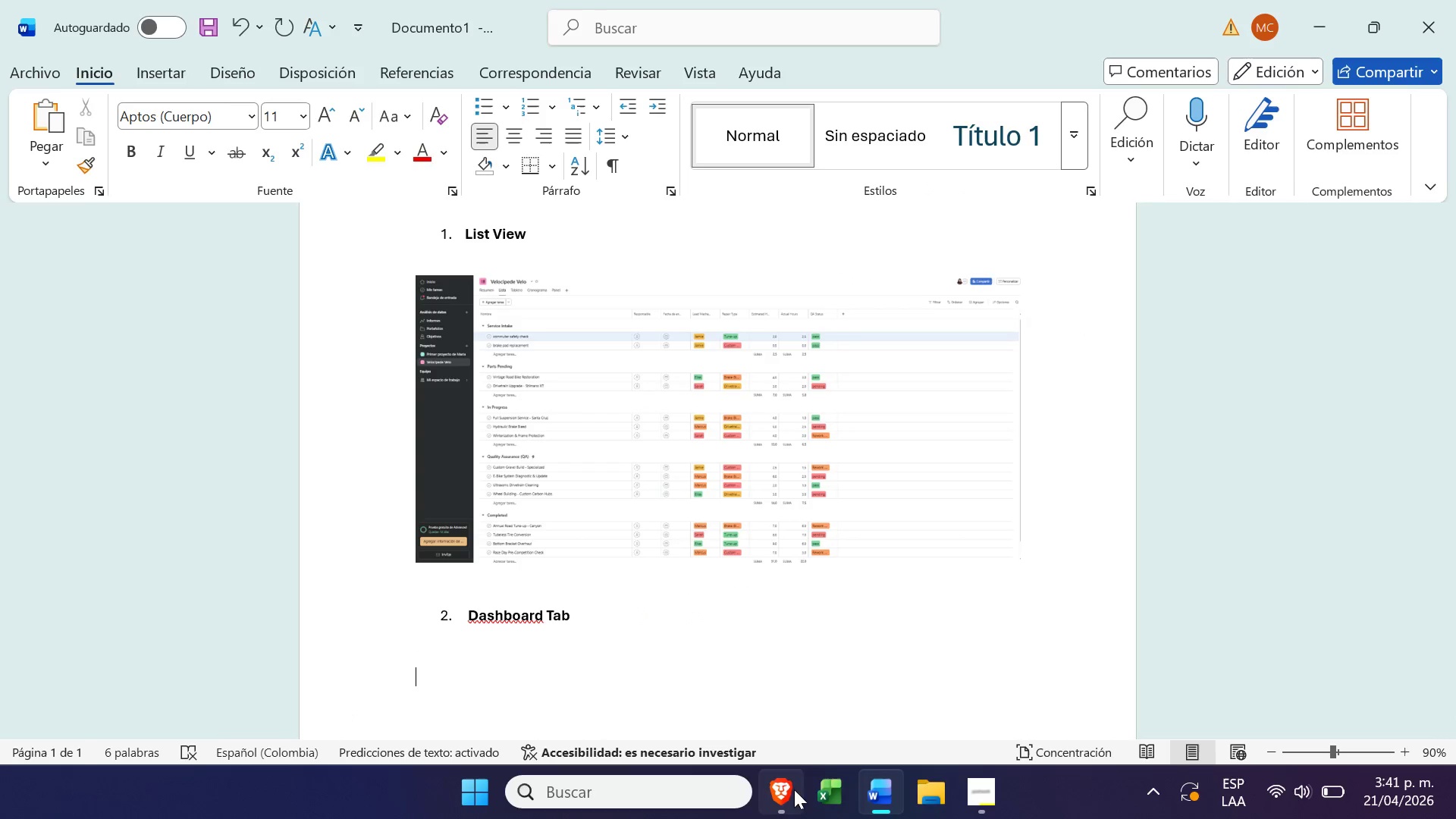 
left_click([968, 802])